 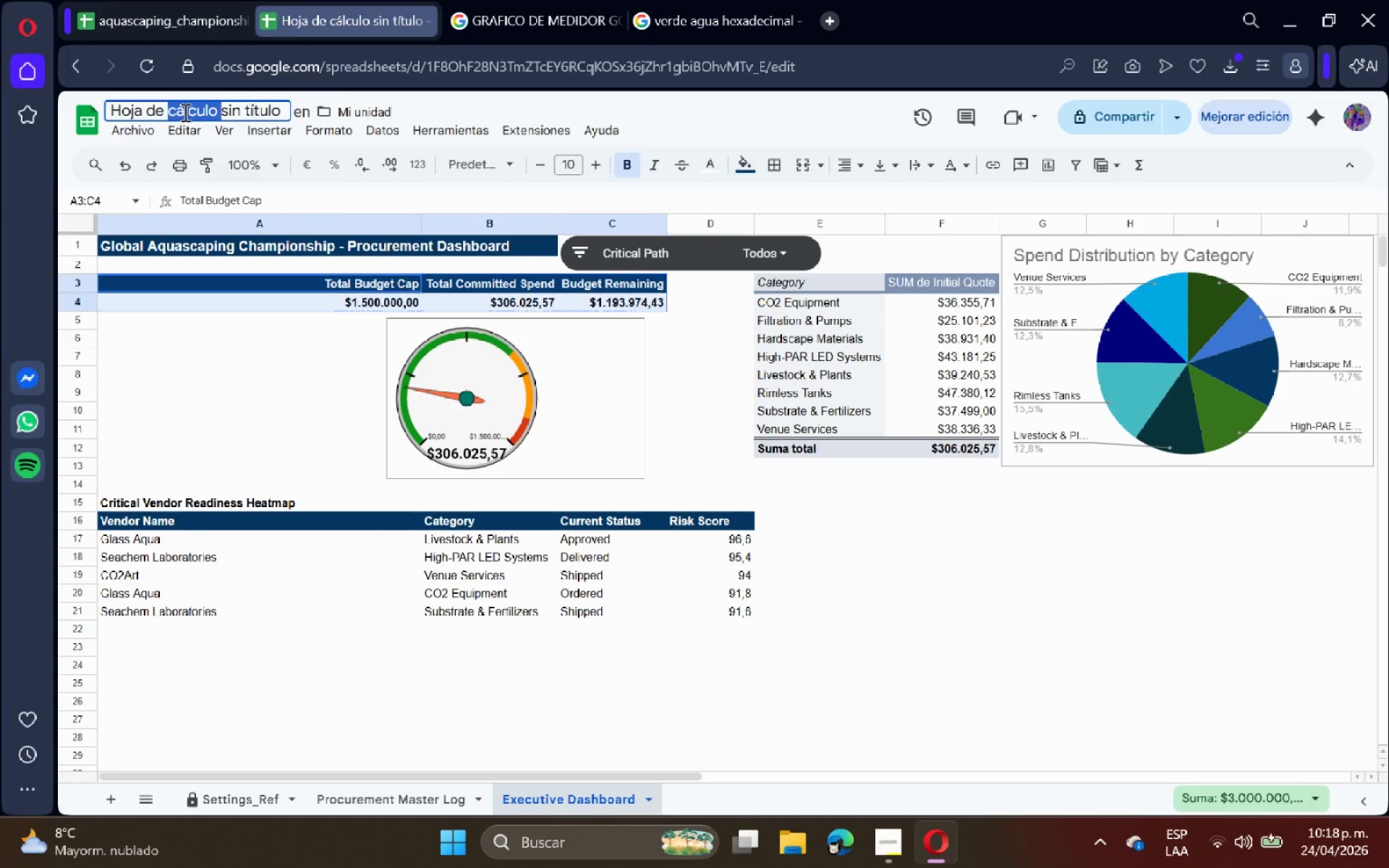 
triple_click([184, 112])
 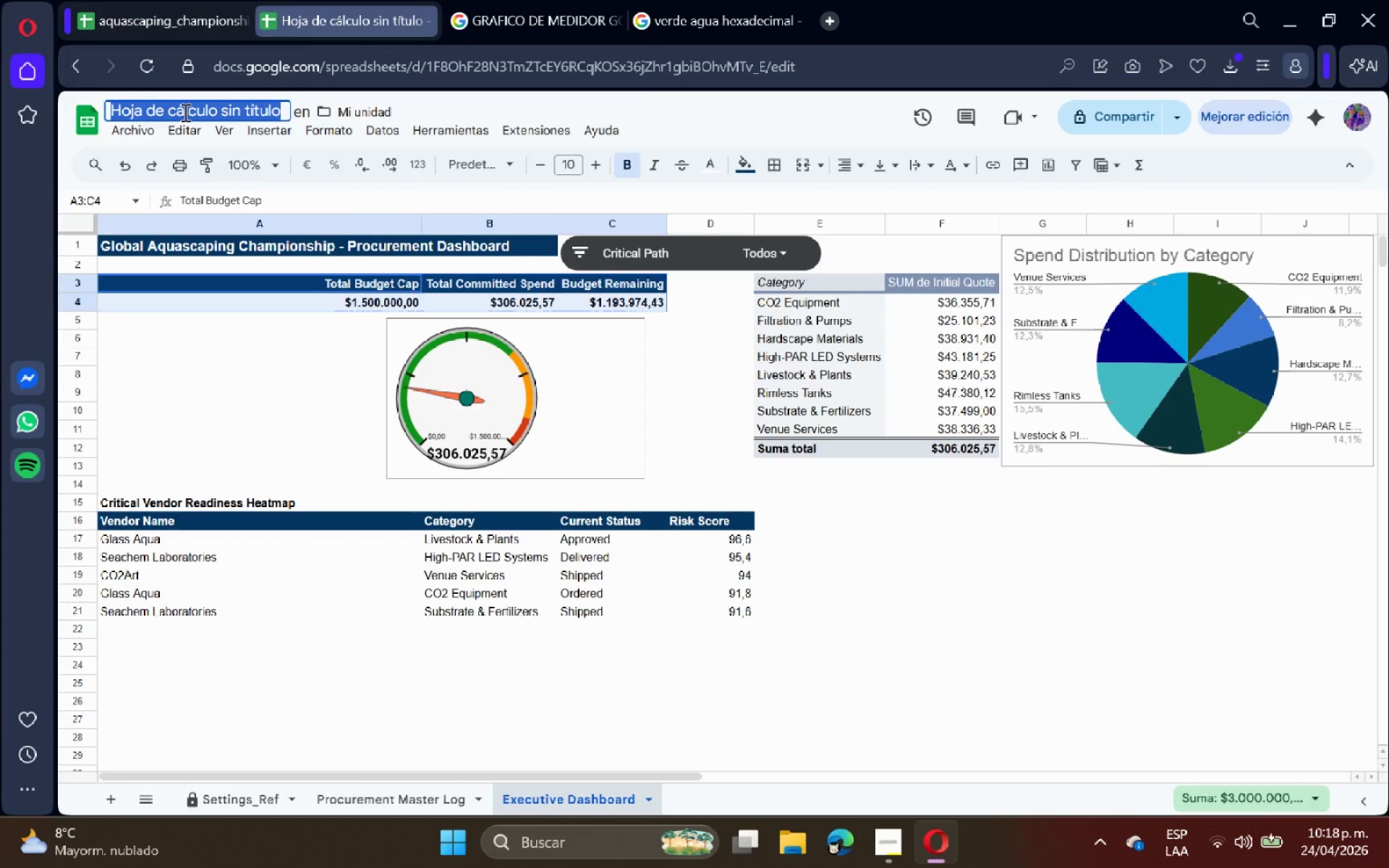 
key(Control+V)
 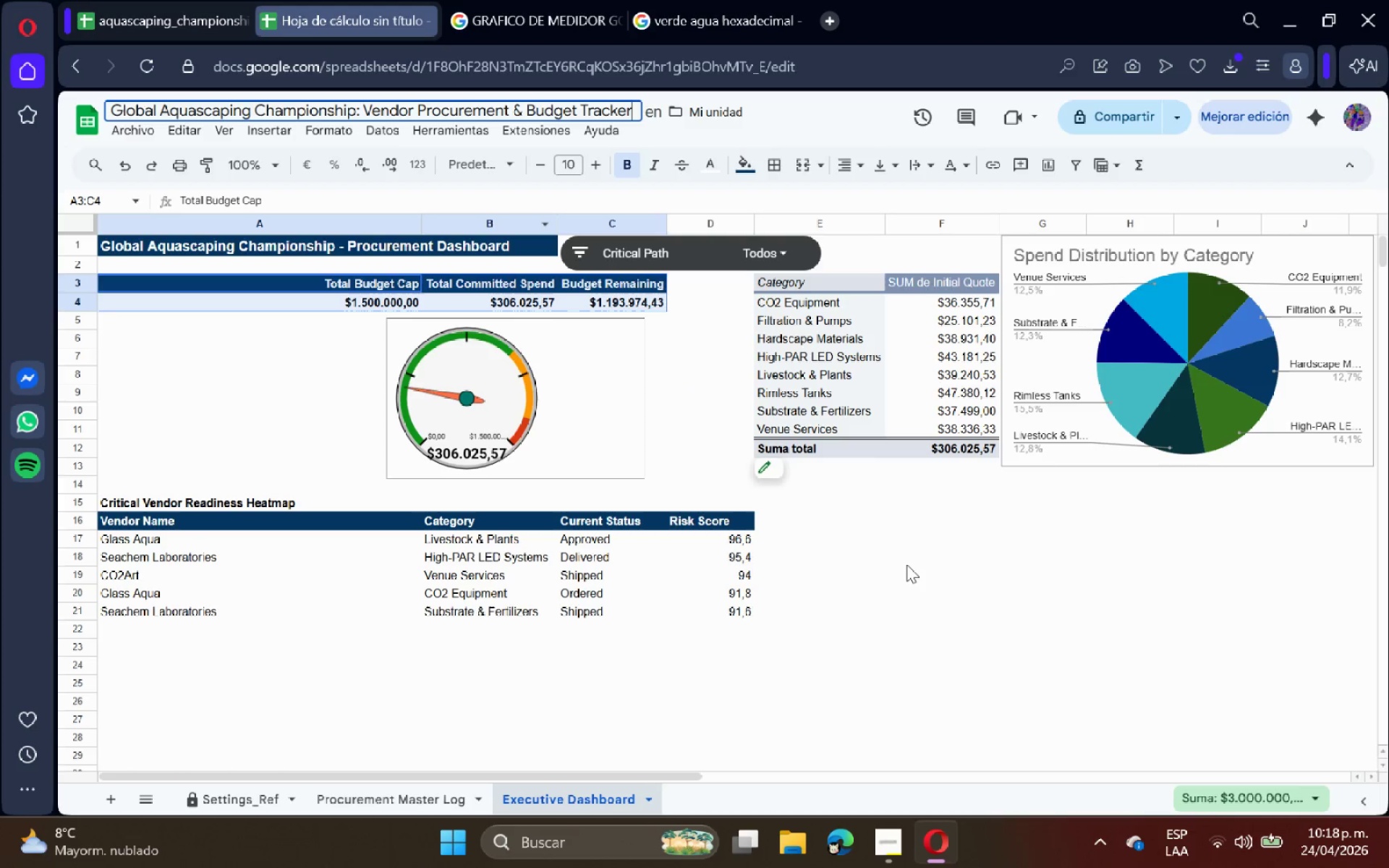 
left_click([909, 566])
 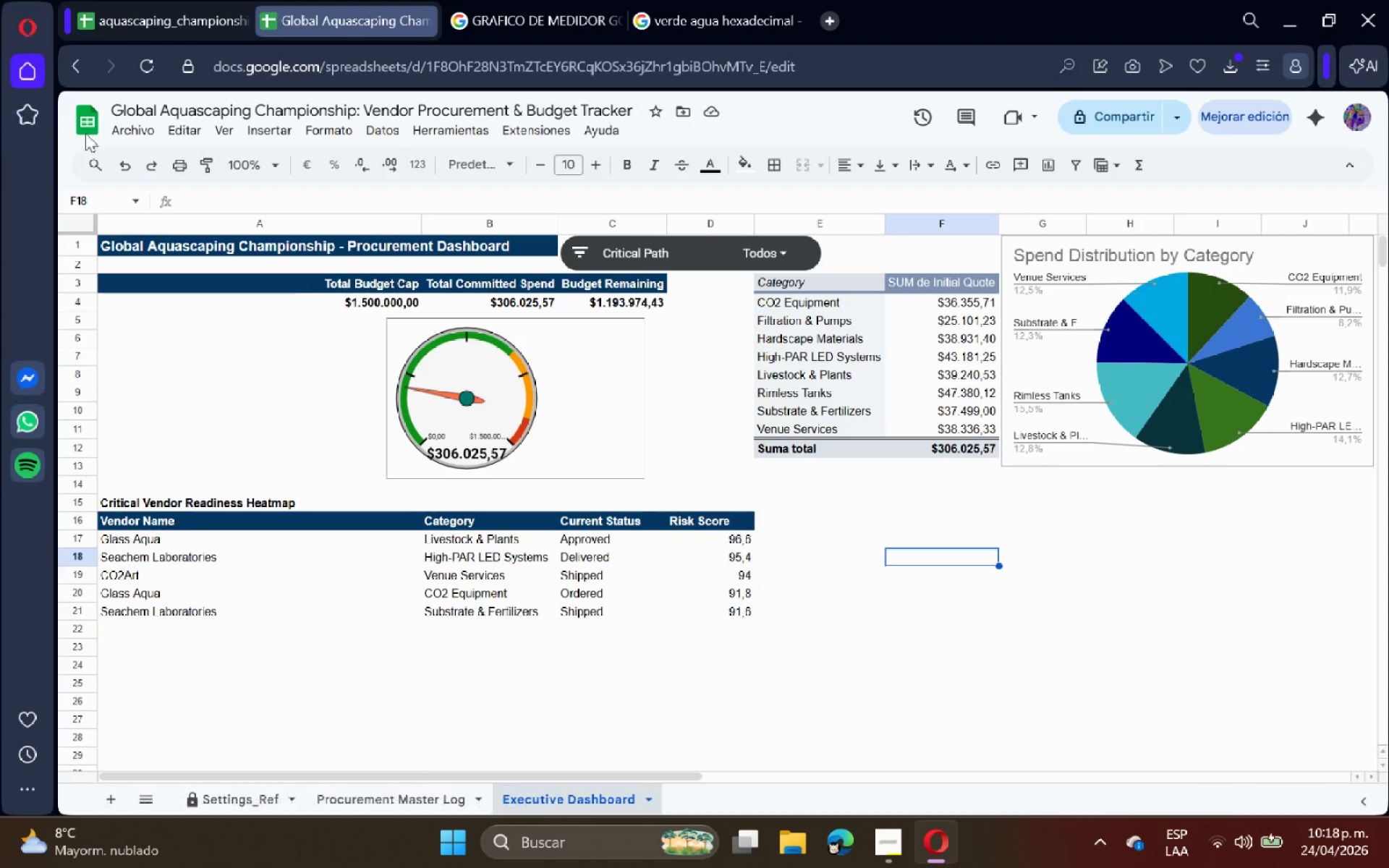 
left_click([124, 132])
 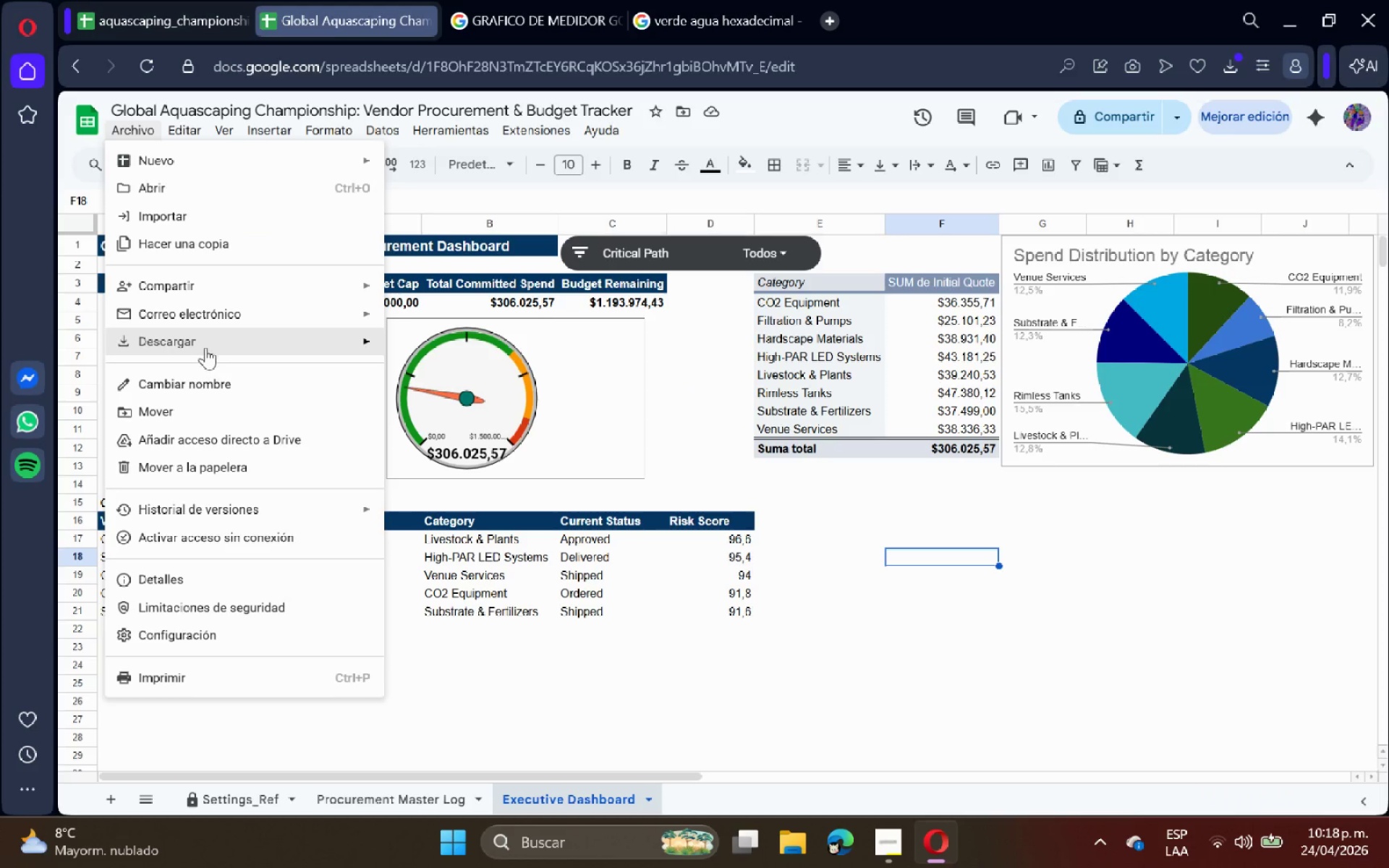 
left_click([213, 341])
 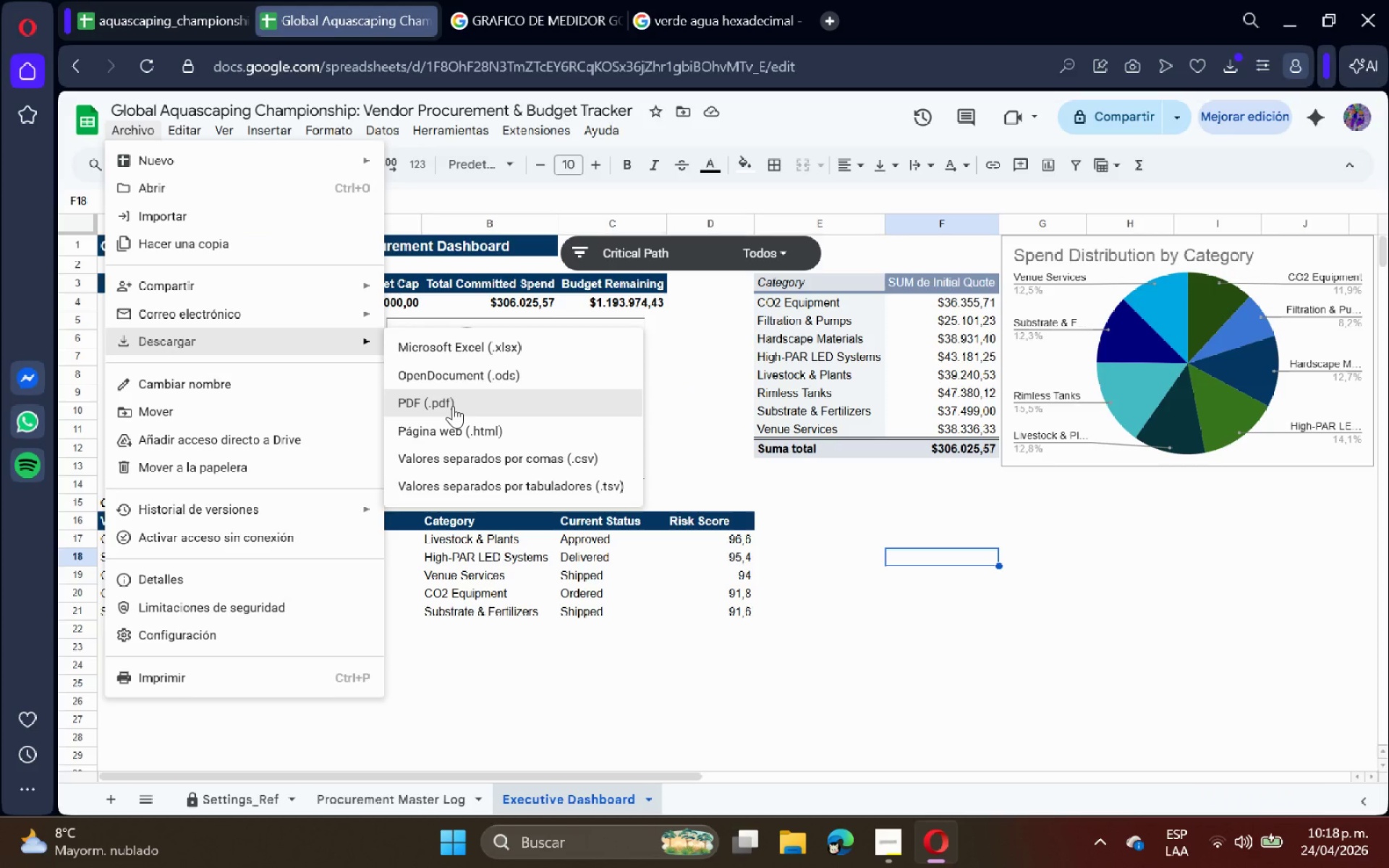 
left_click([453, 406])
 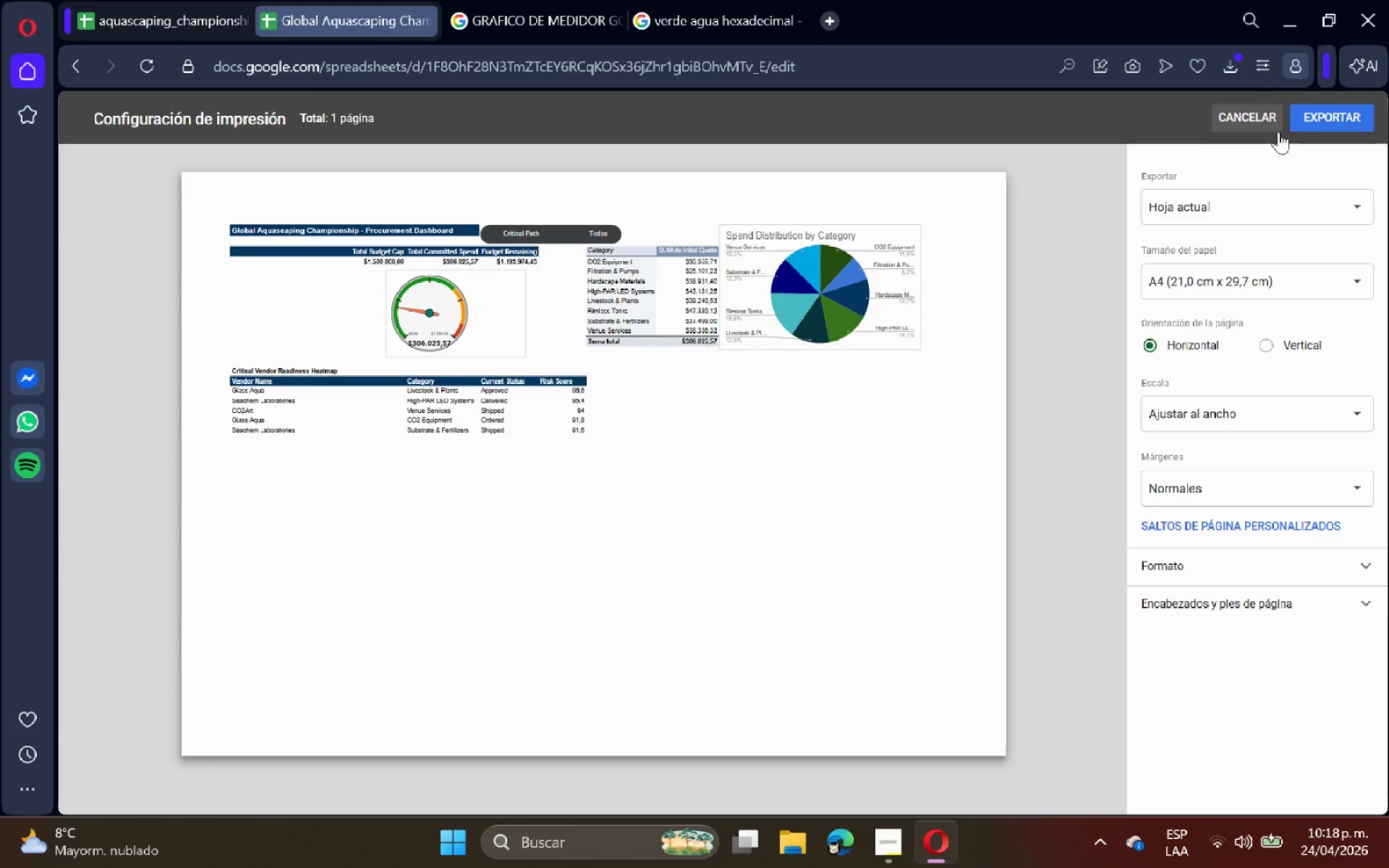 
left_click([1239, 210])
 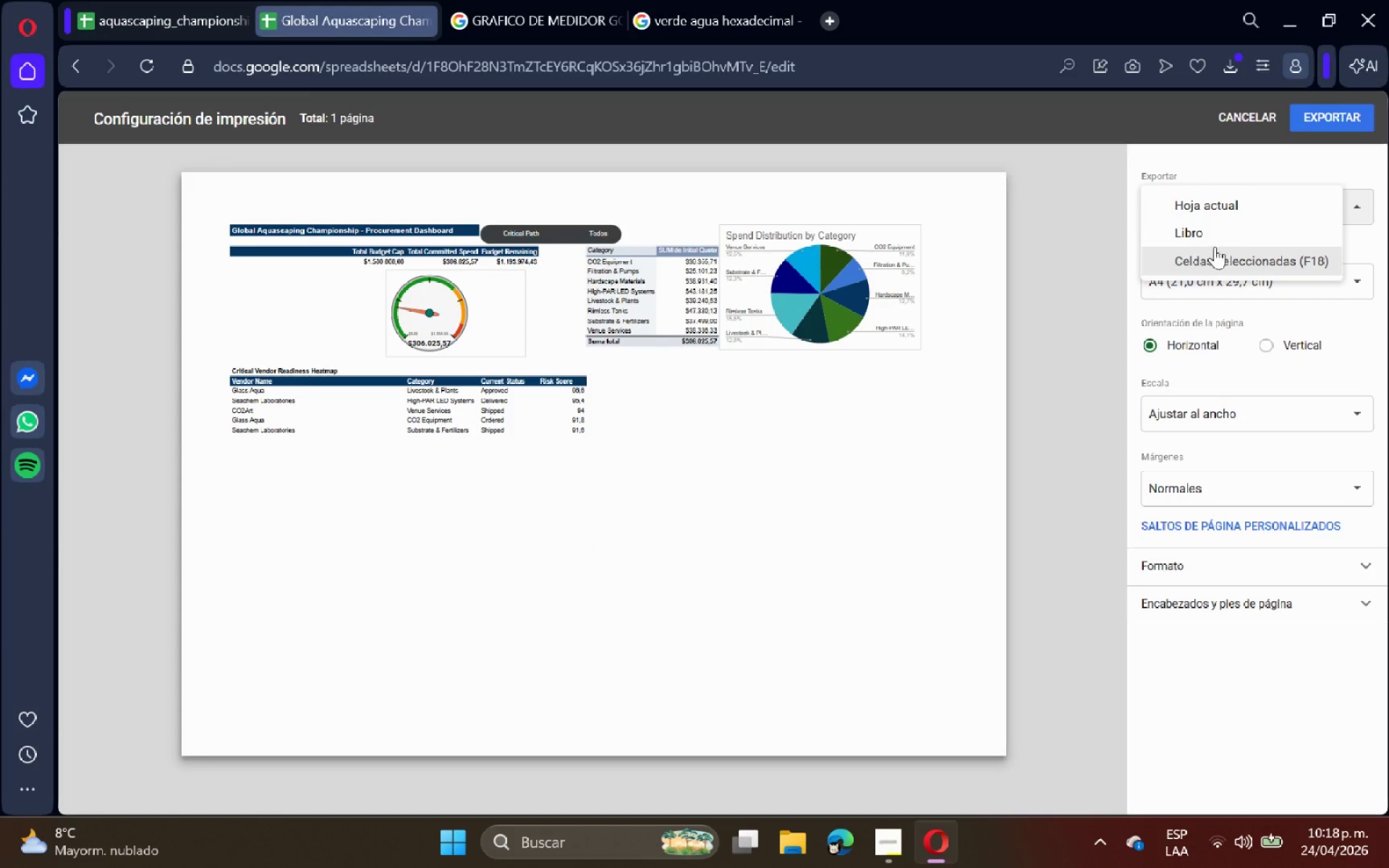 
left_click([1223, 238])
 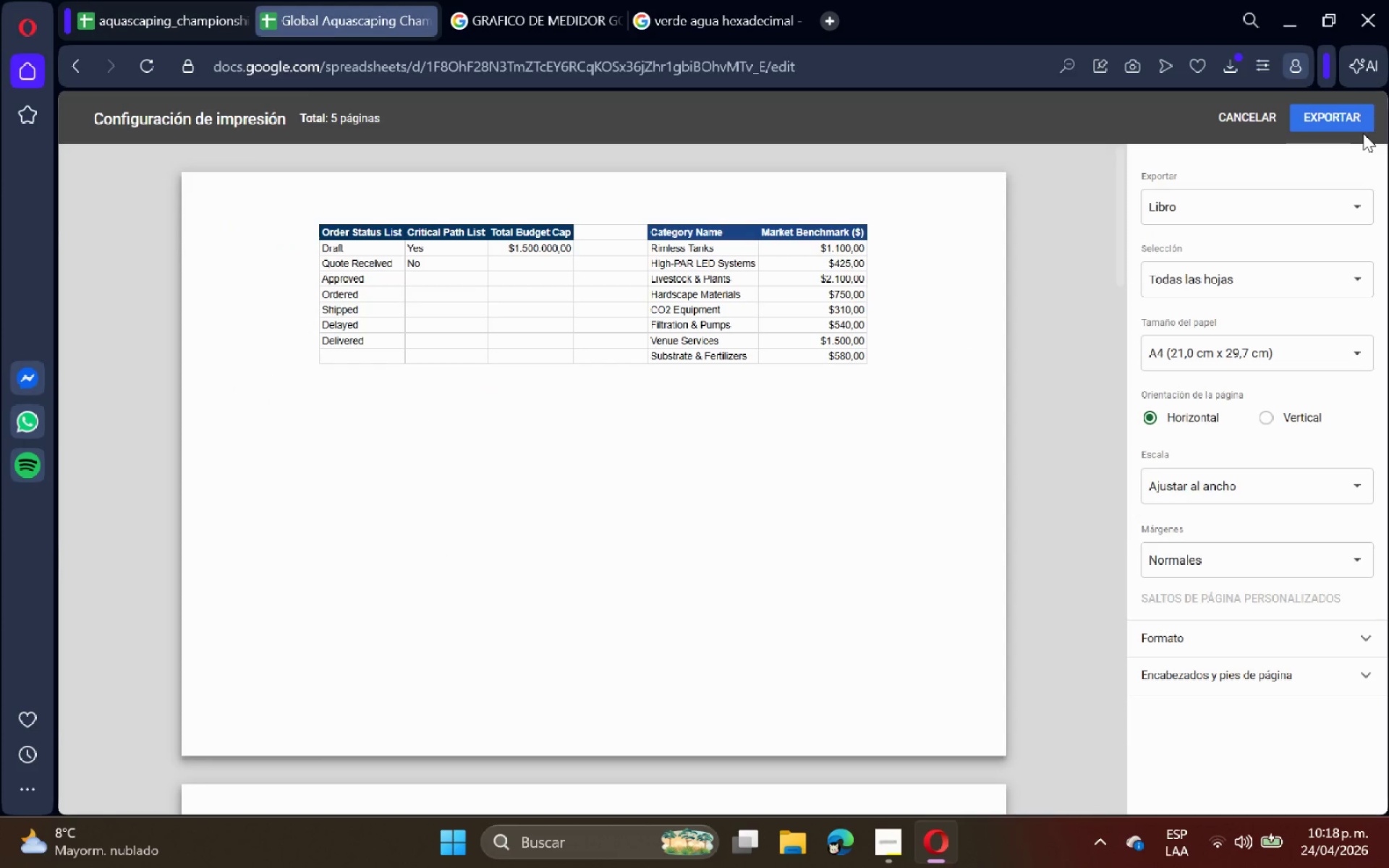 
double_click([1359, 125])
 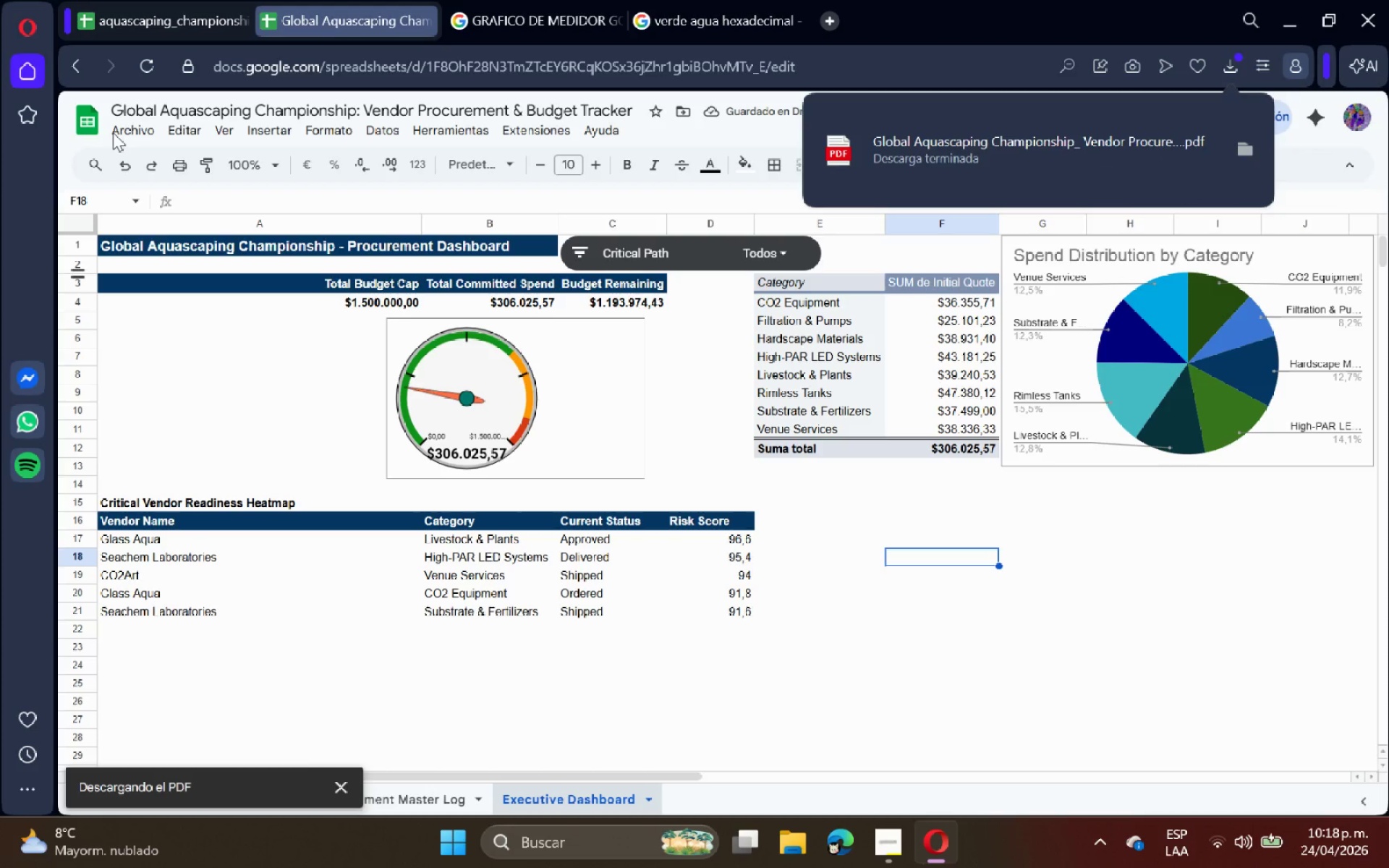 
wait(5.75)
 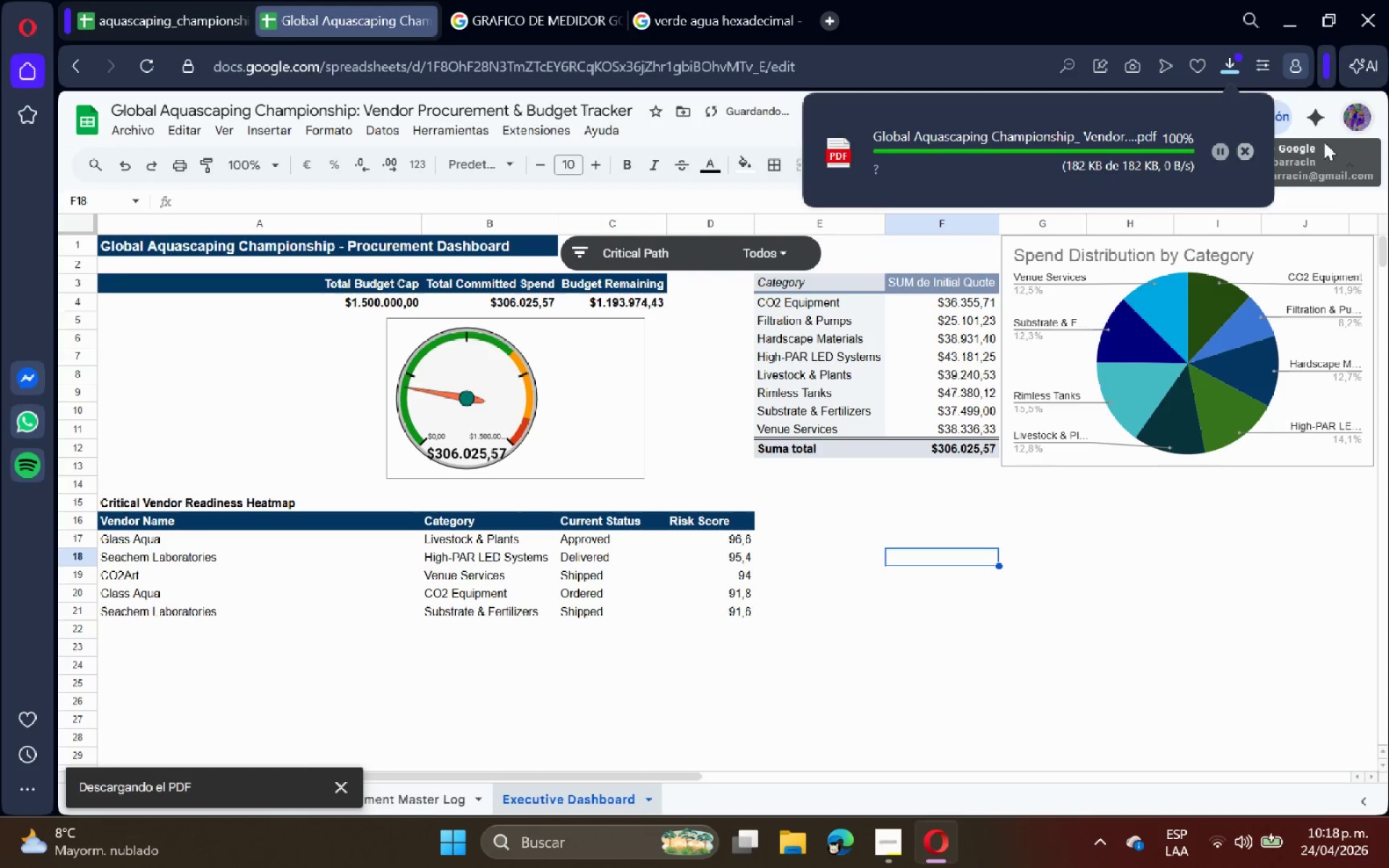 
left_click([122, 133])
 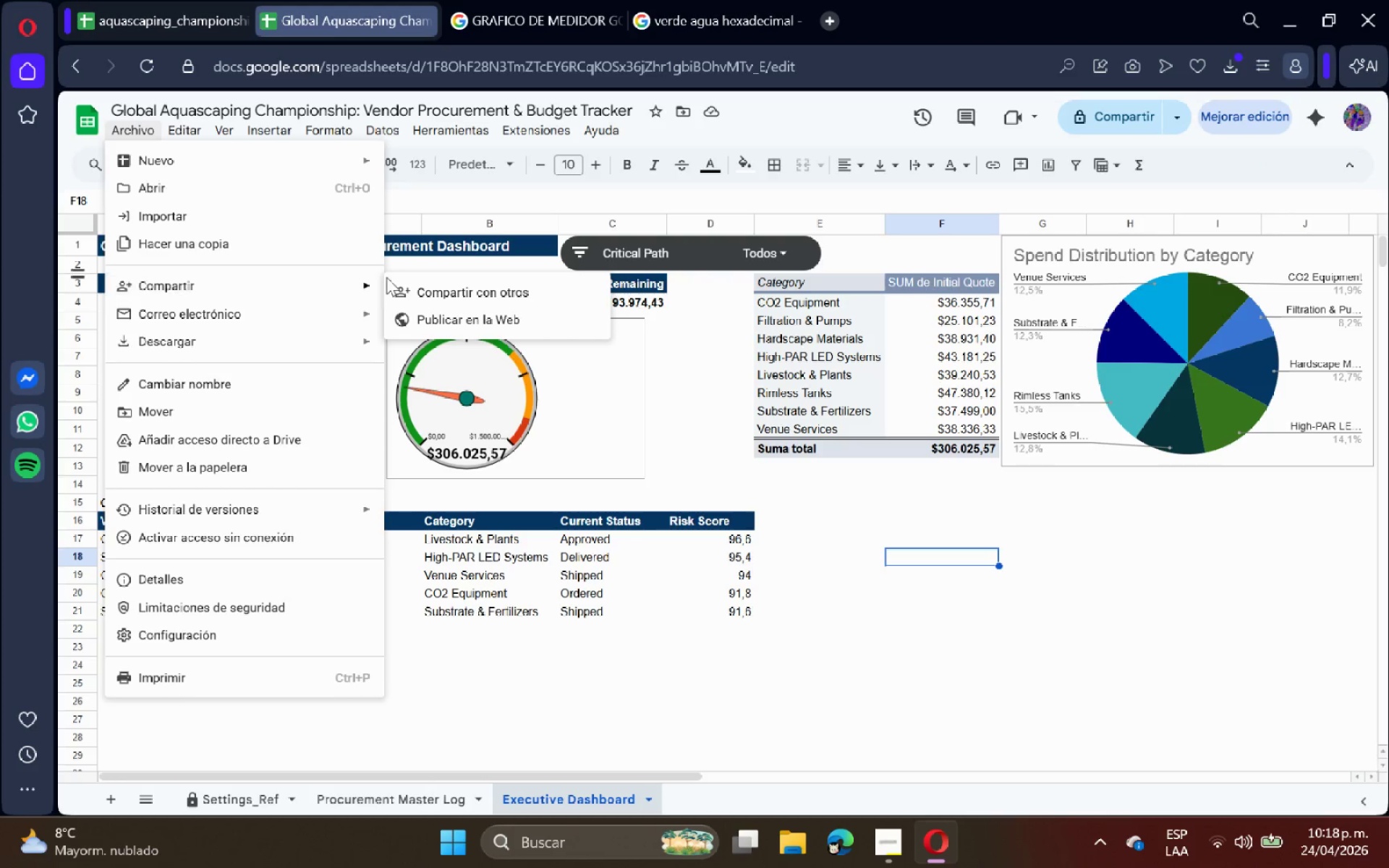 
mouse_move([322, 330])
 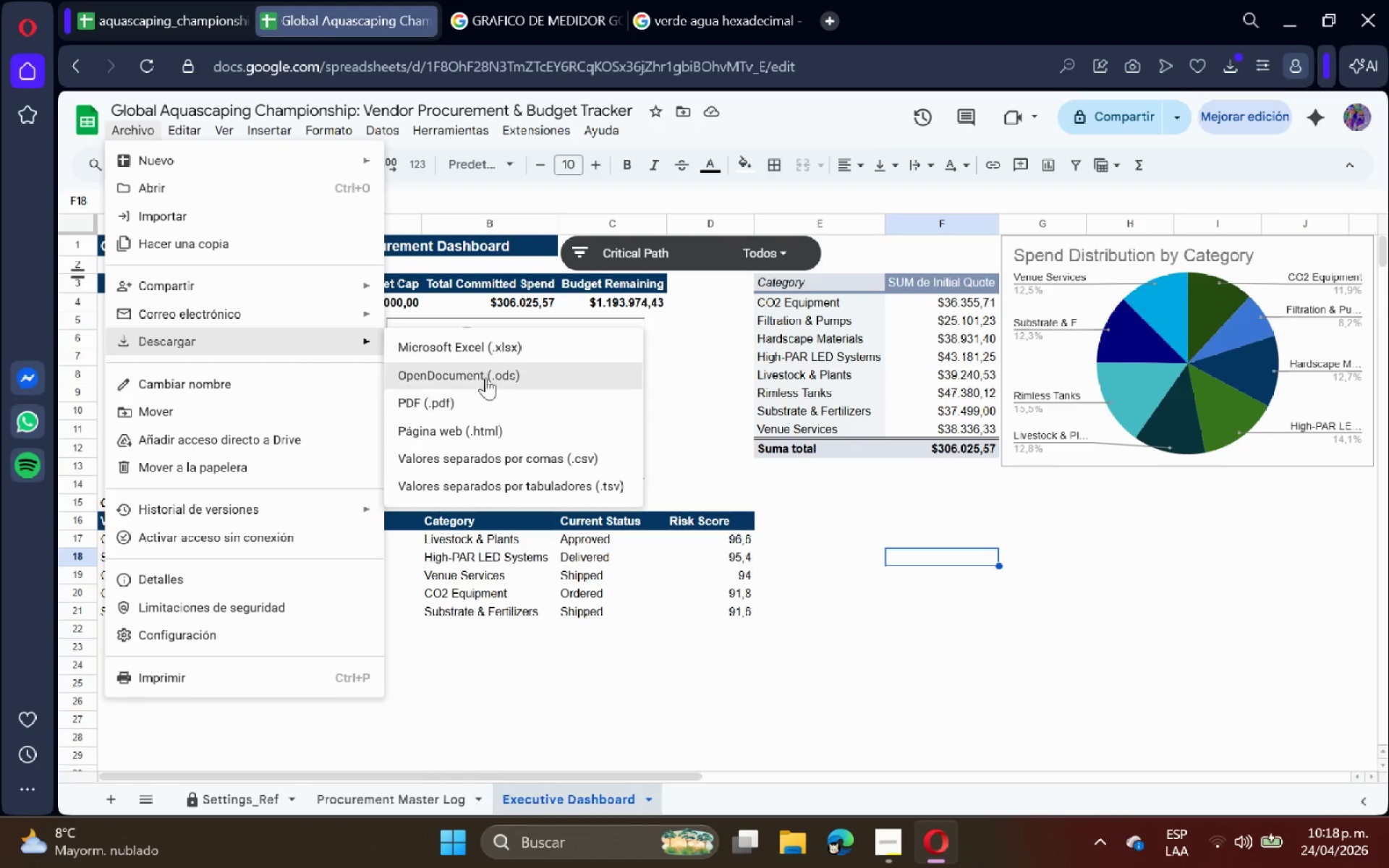 
left_click([500, 351])
 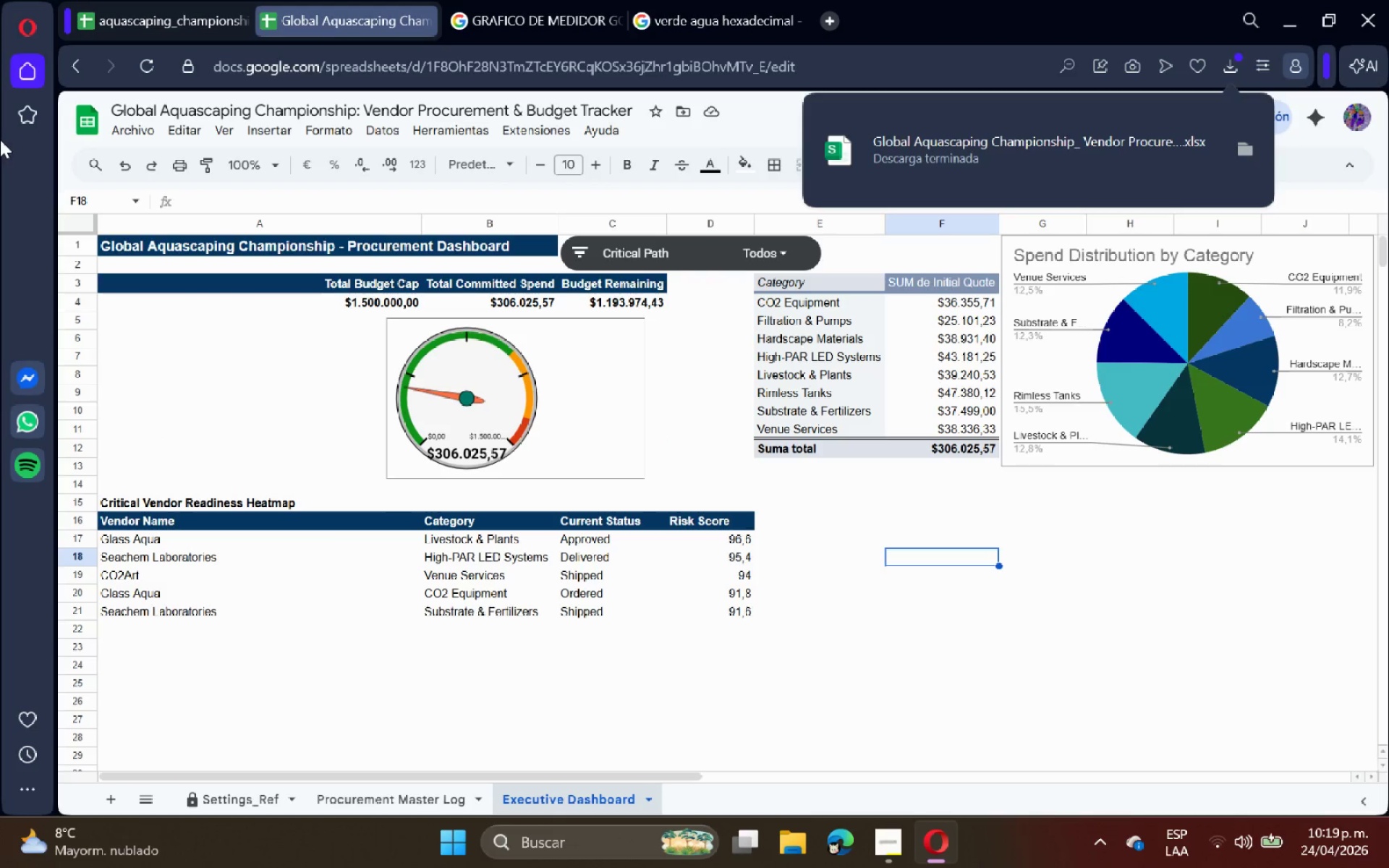 
left_click([123, 132])
 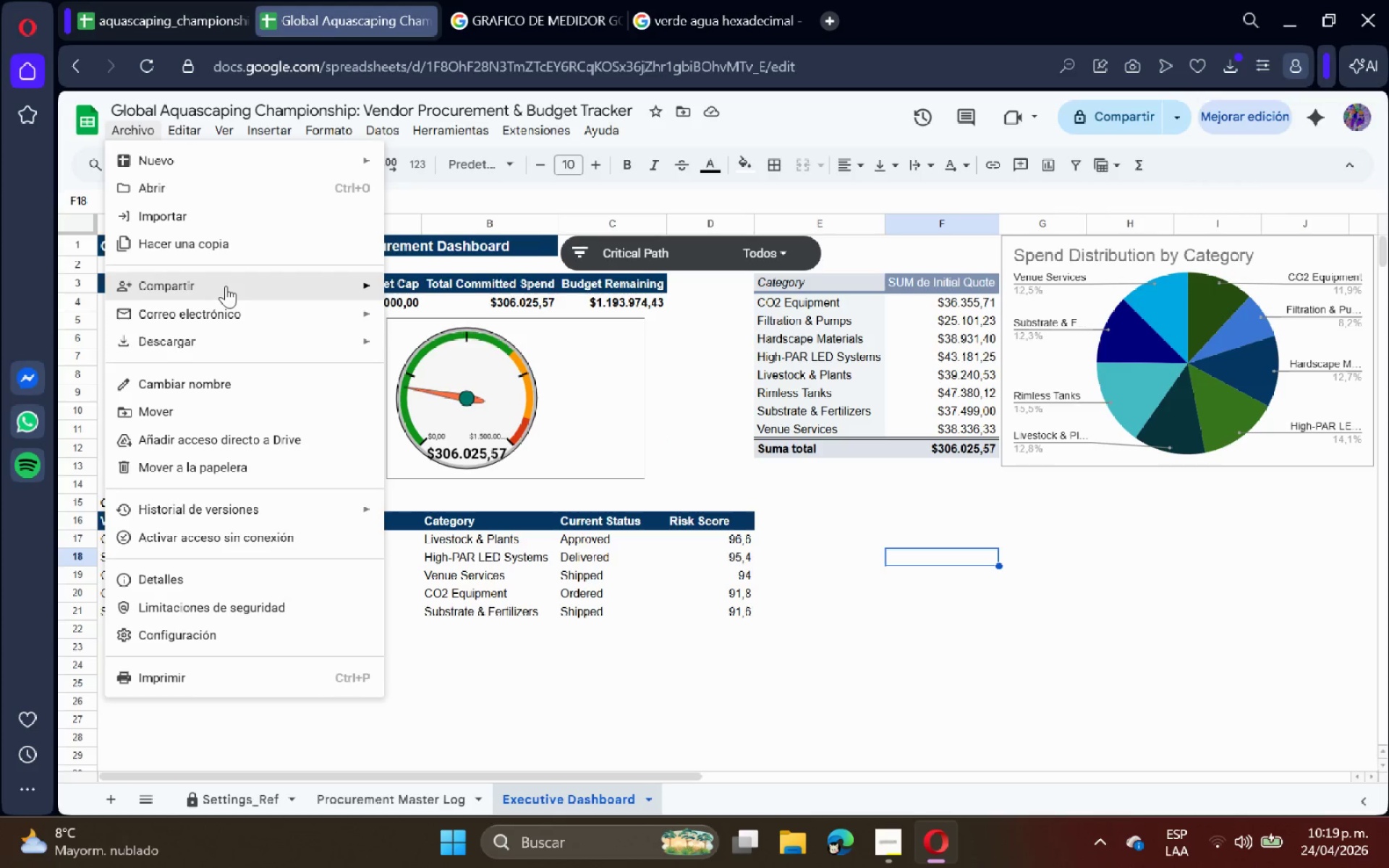 
left_click([226, 286])
 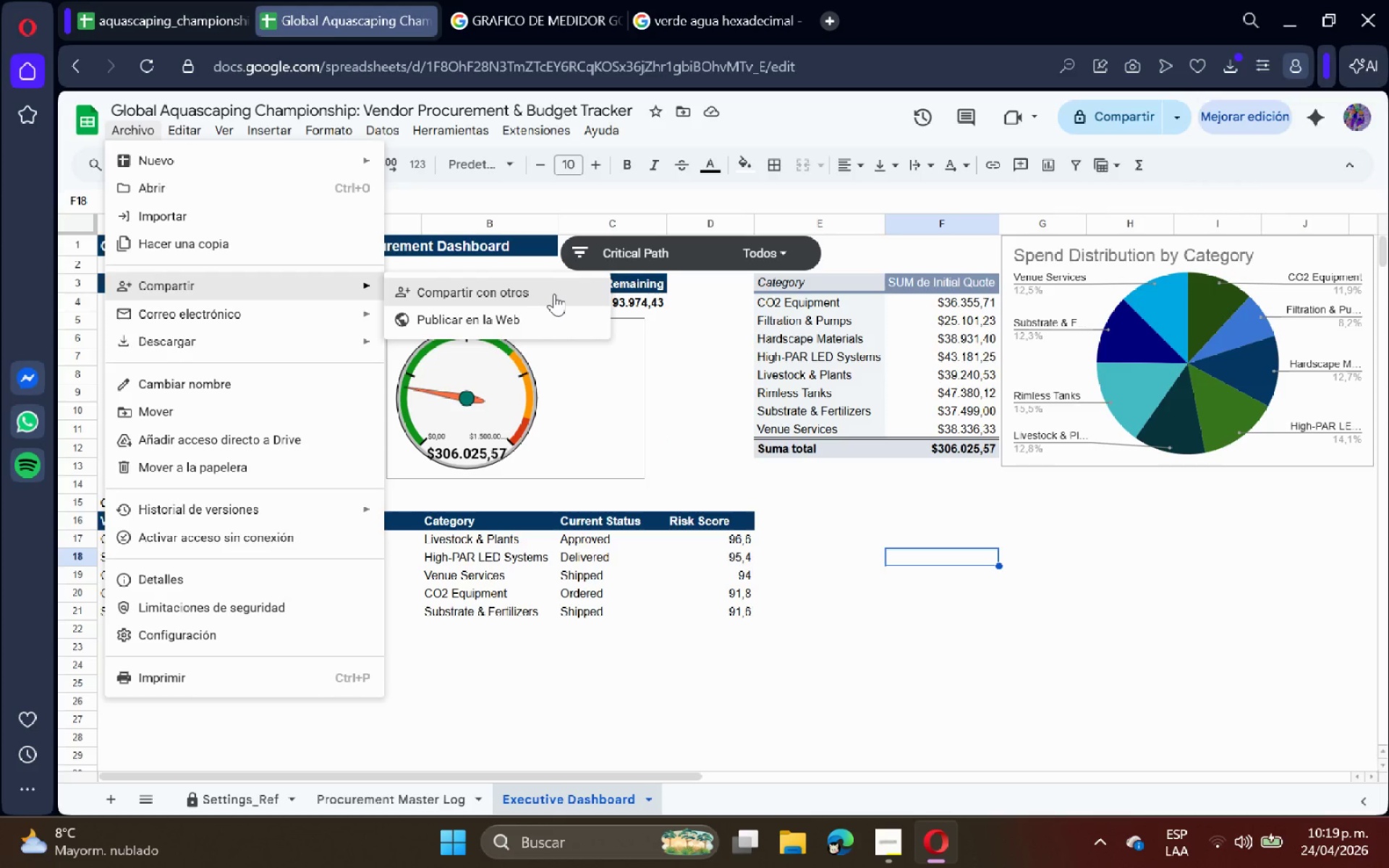 
left_click([554, 294])
 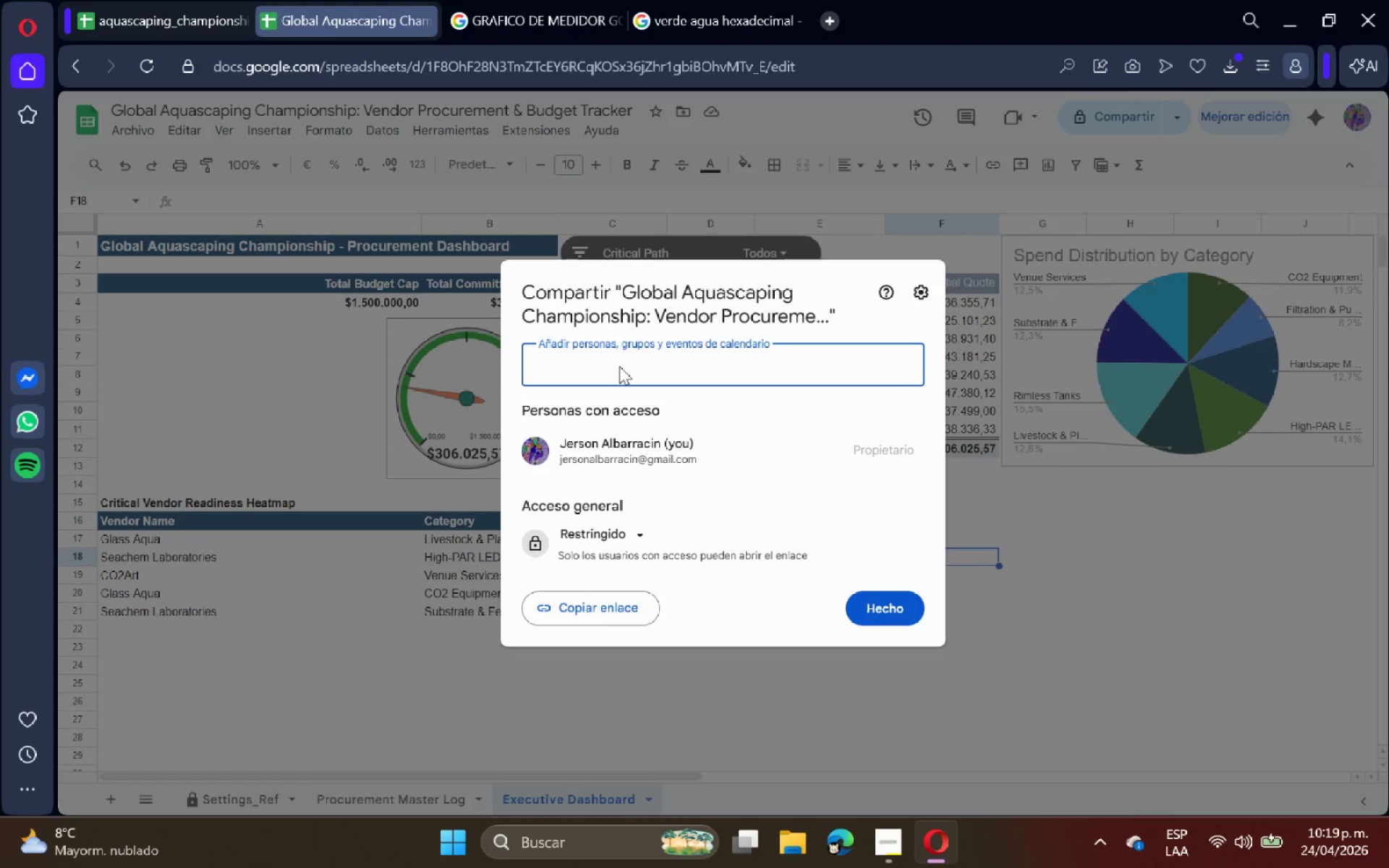 
wait(6.42)
 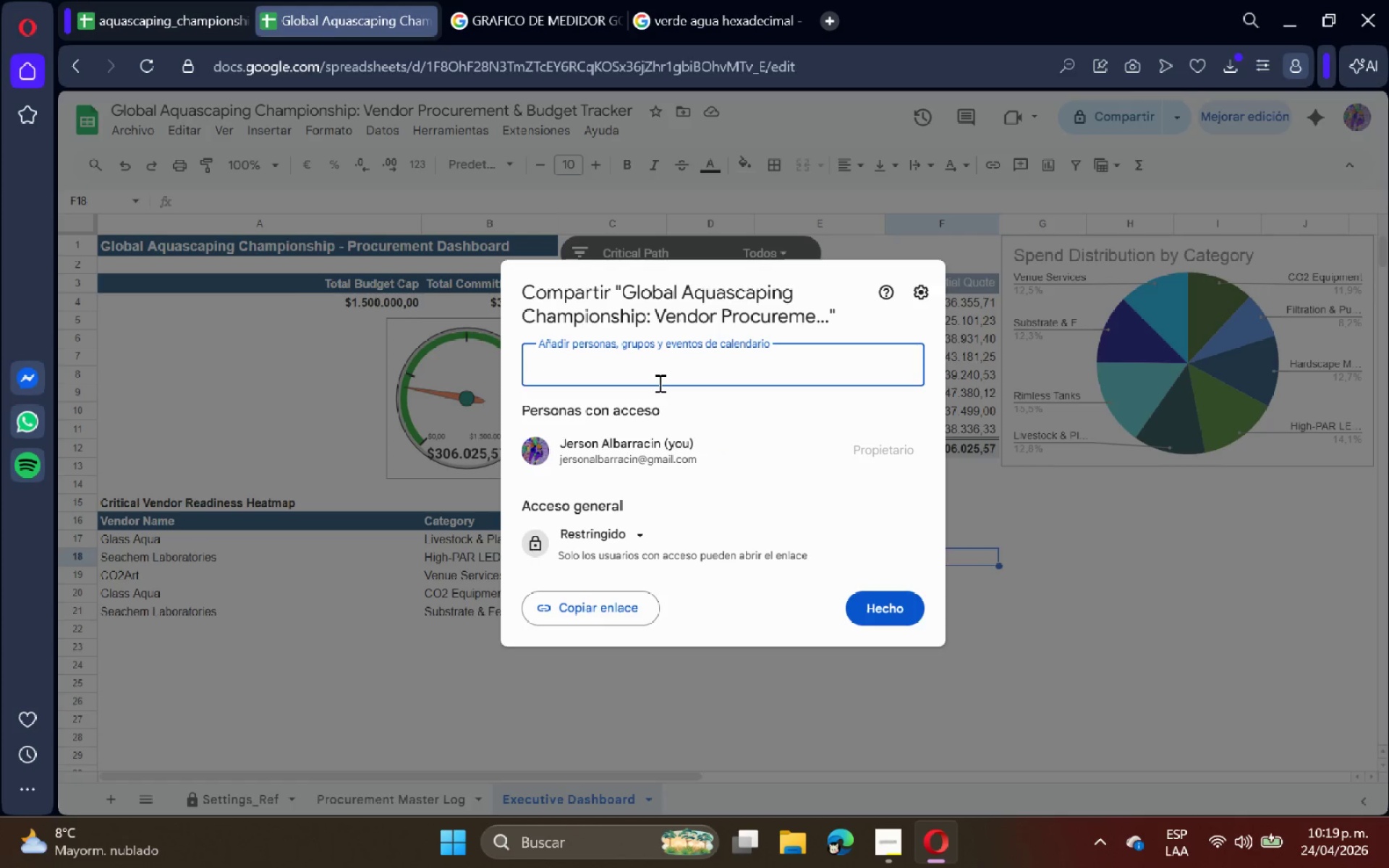 
left_click([666, 626])
 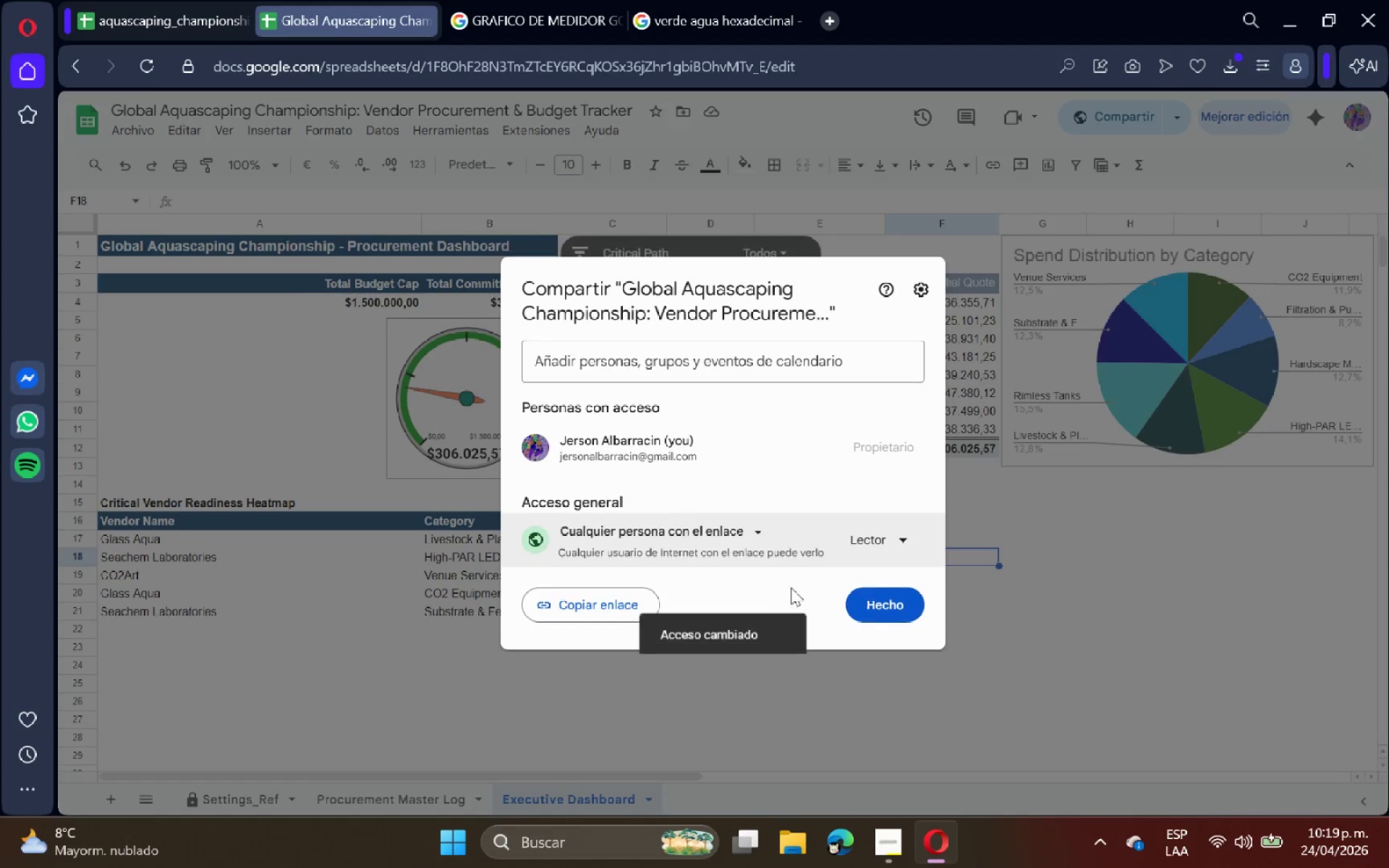 